 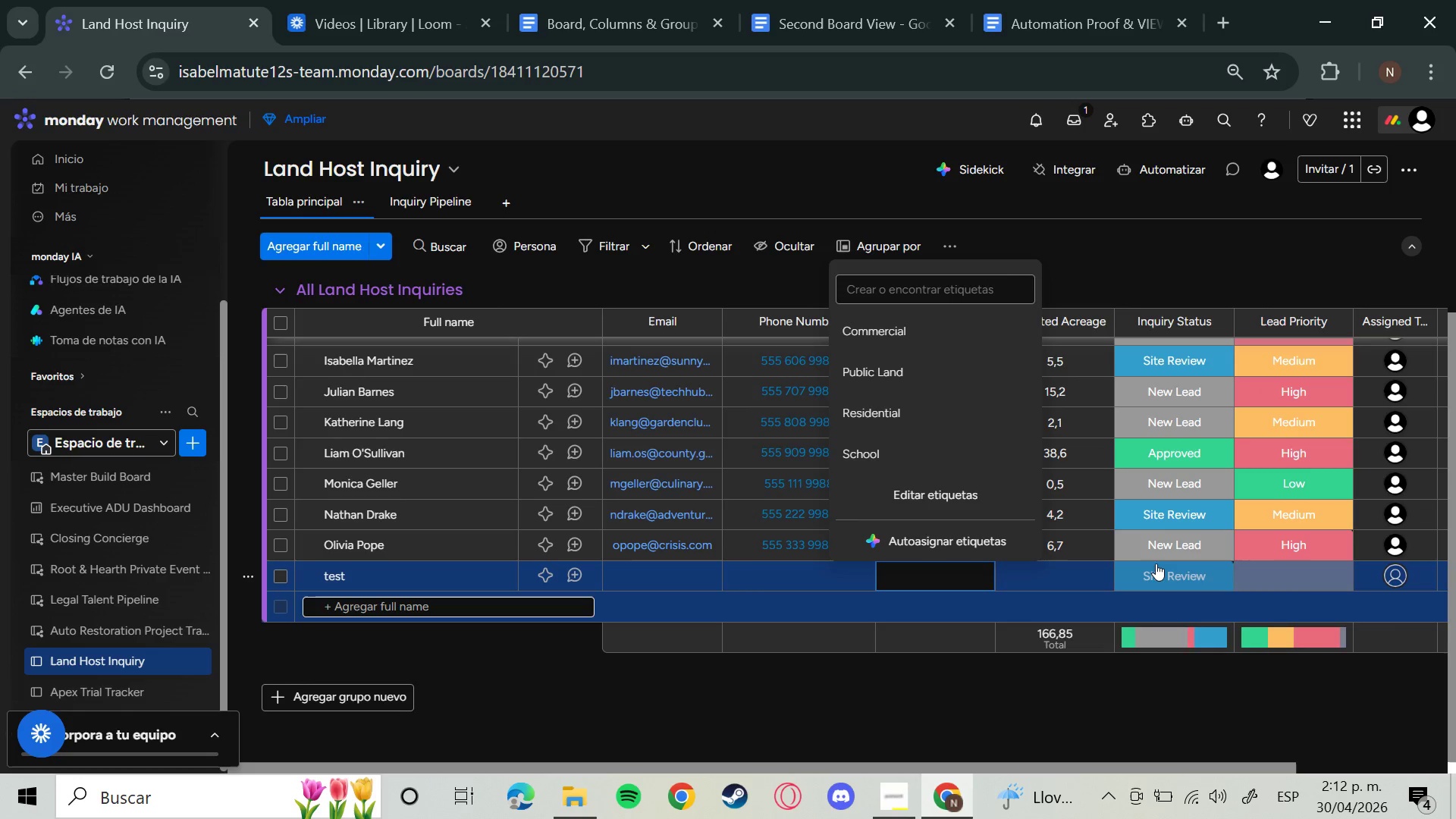 
left_click([1207, 571])
 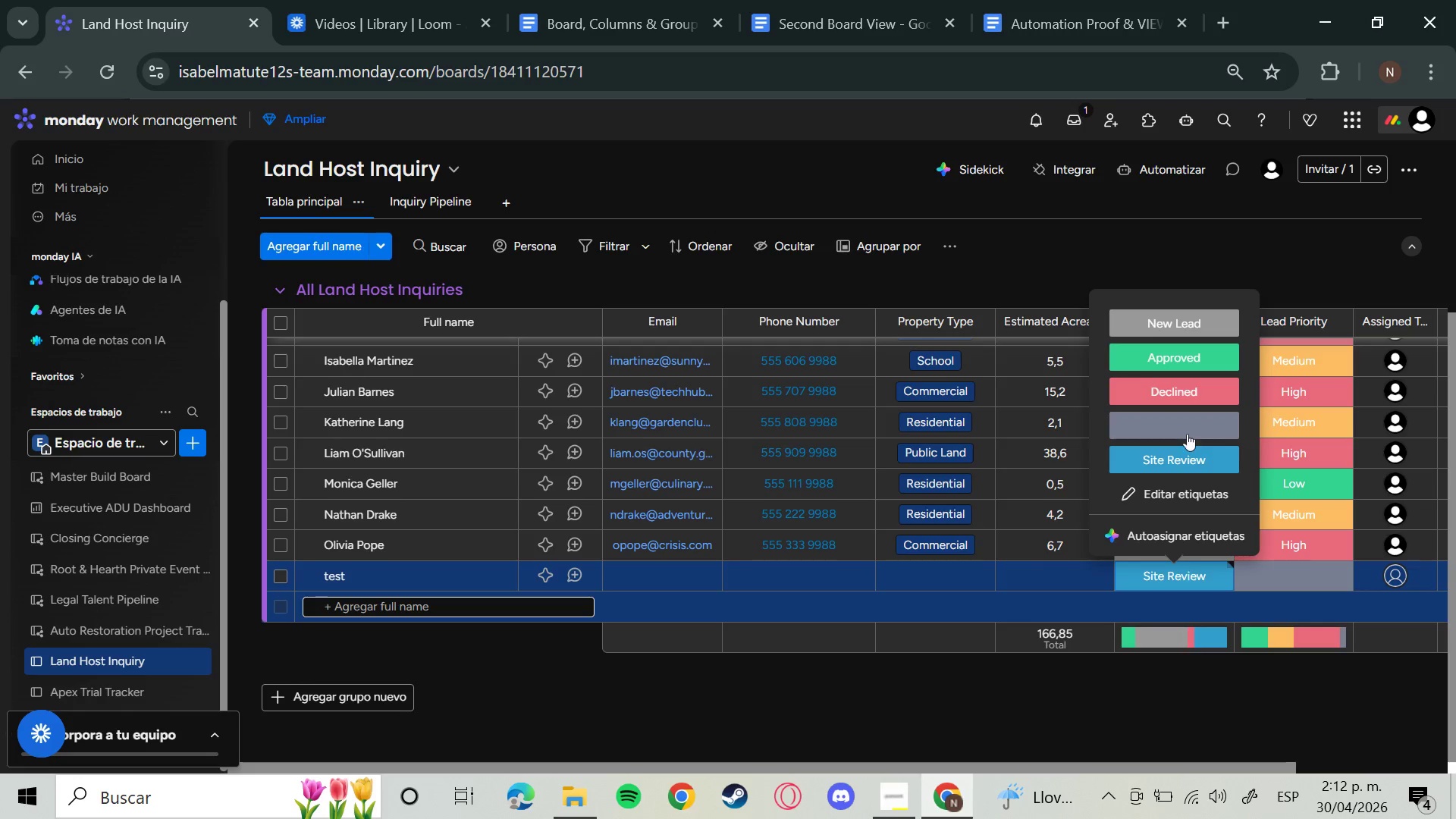 
left_click([1187, 434])
 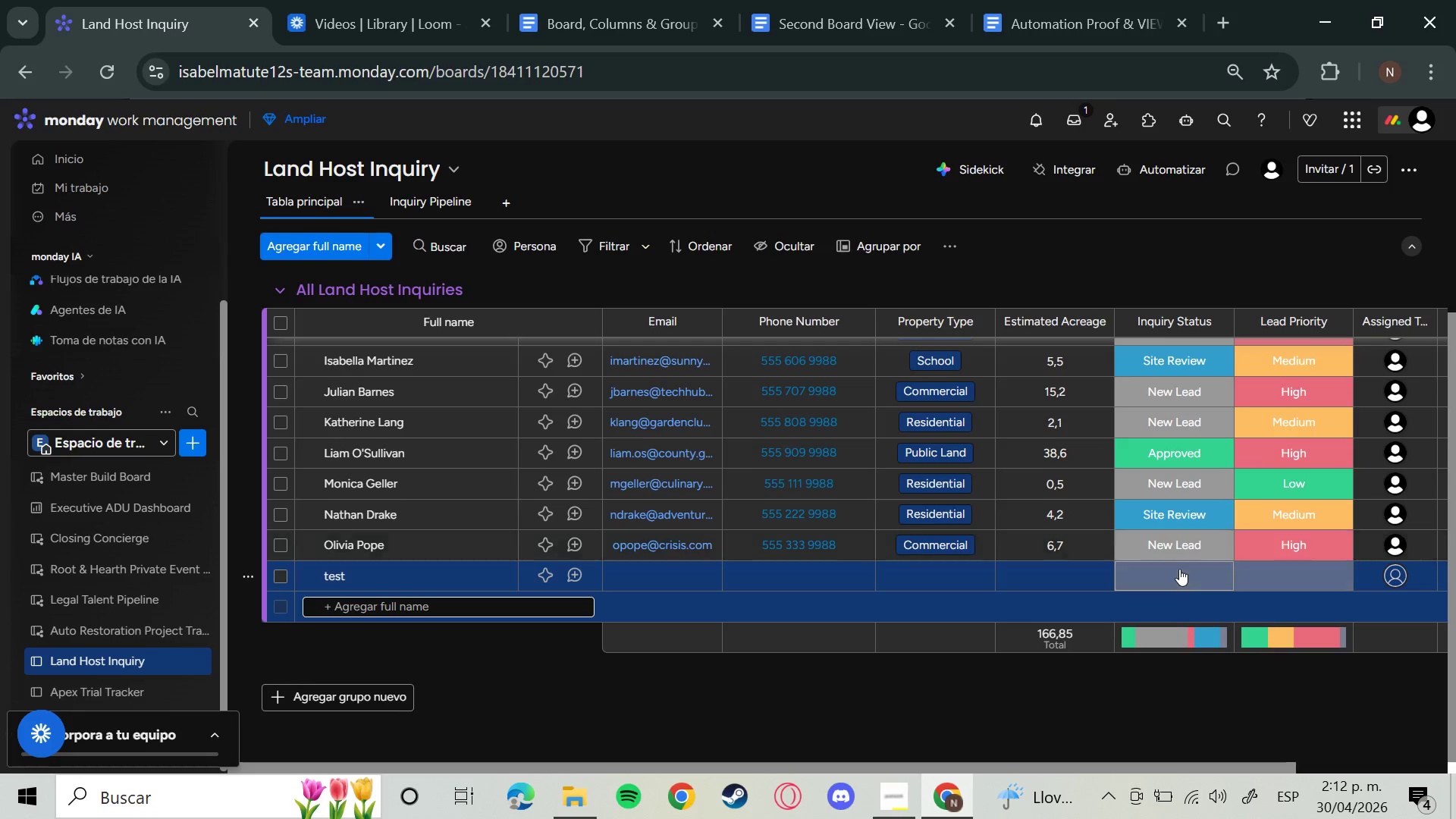 
left_click([1179, 569])
 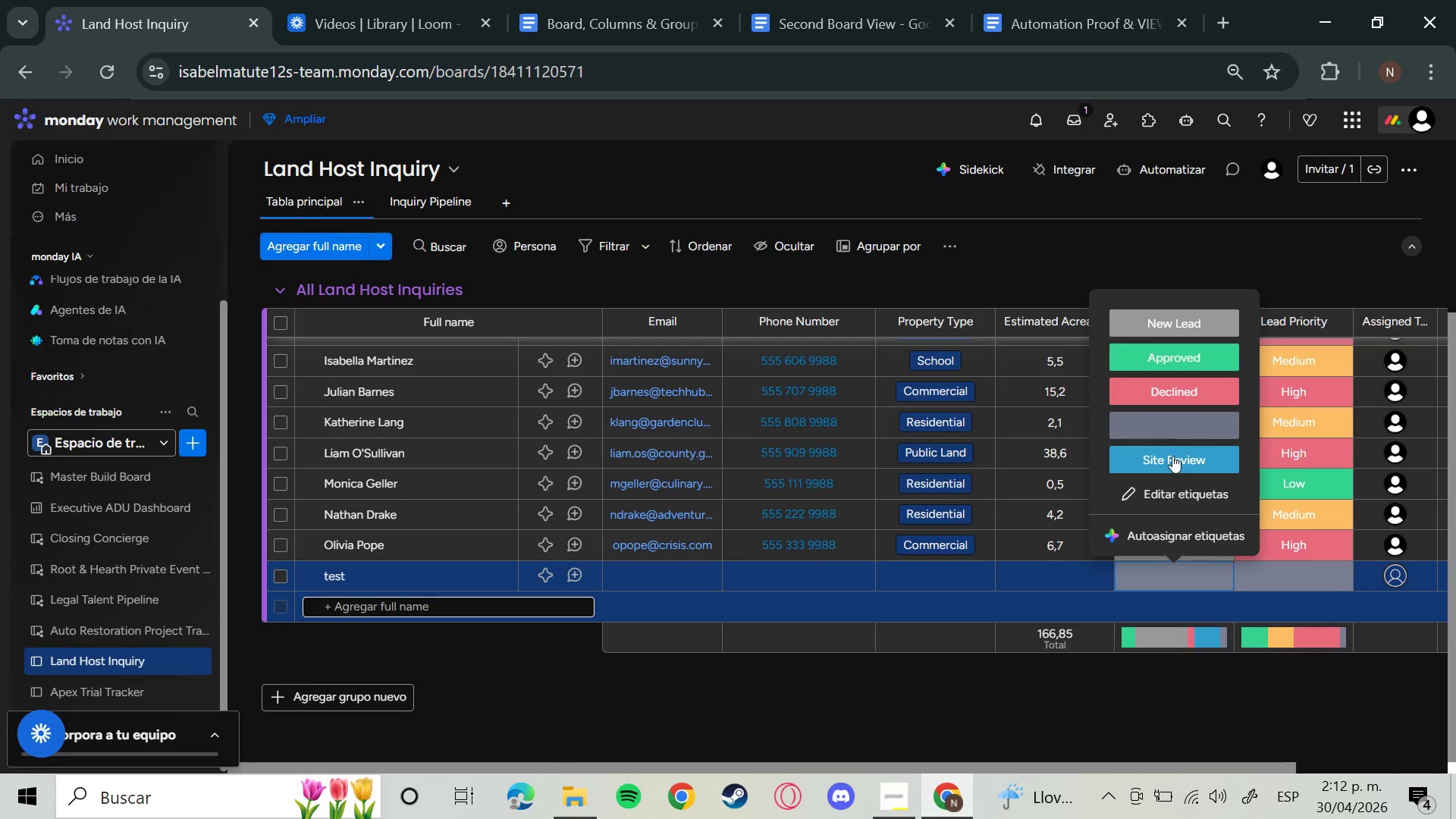 
left_click([1172, 458])
 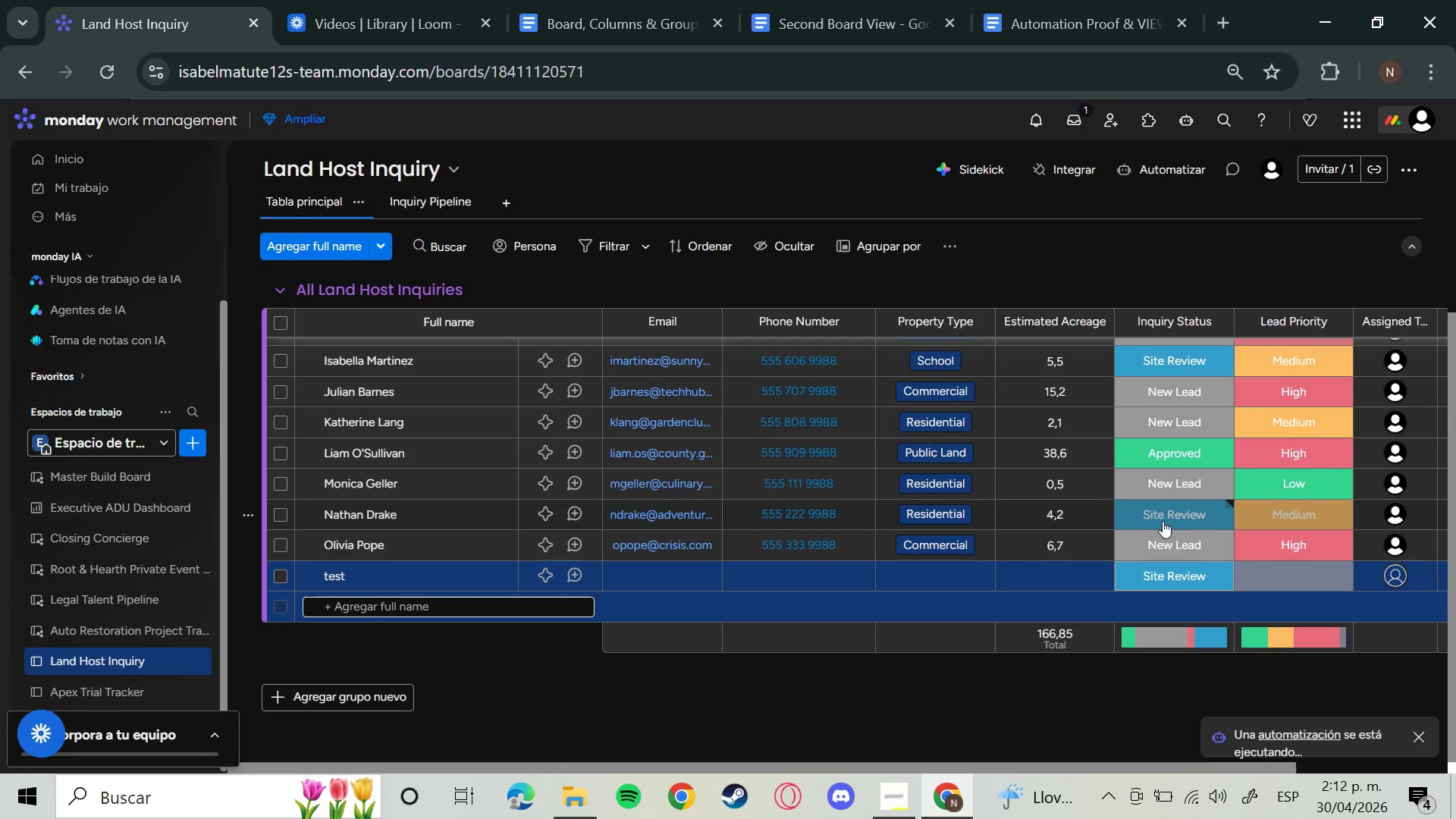 
left_click([1400, 568])
 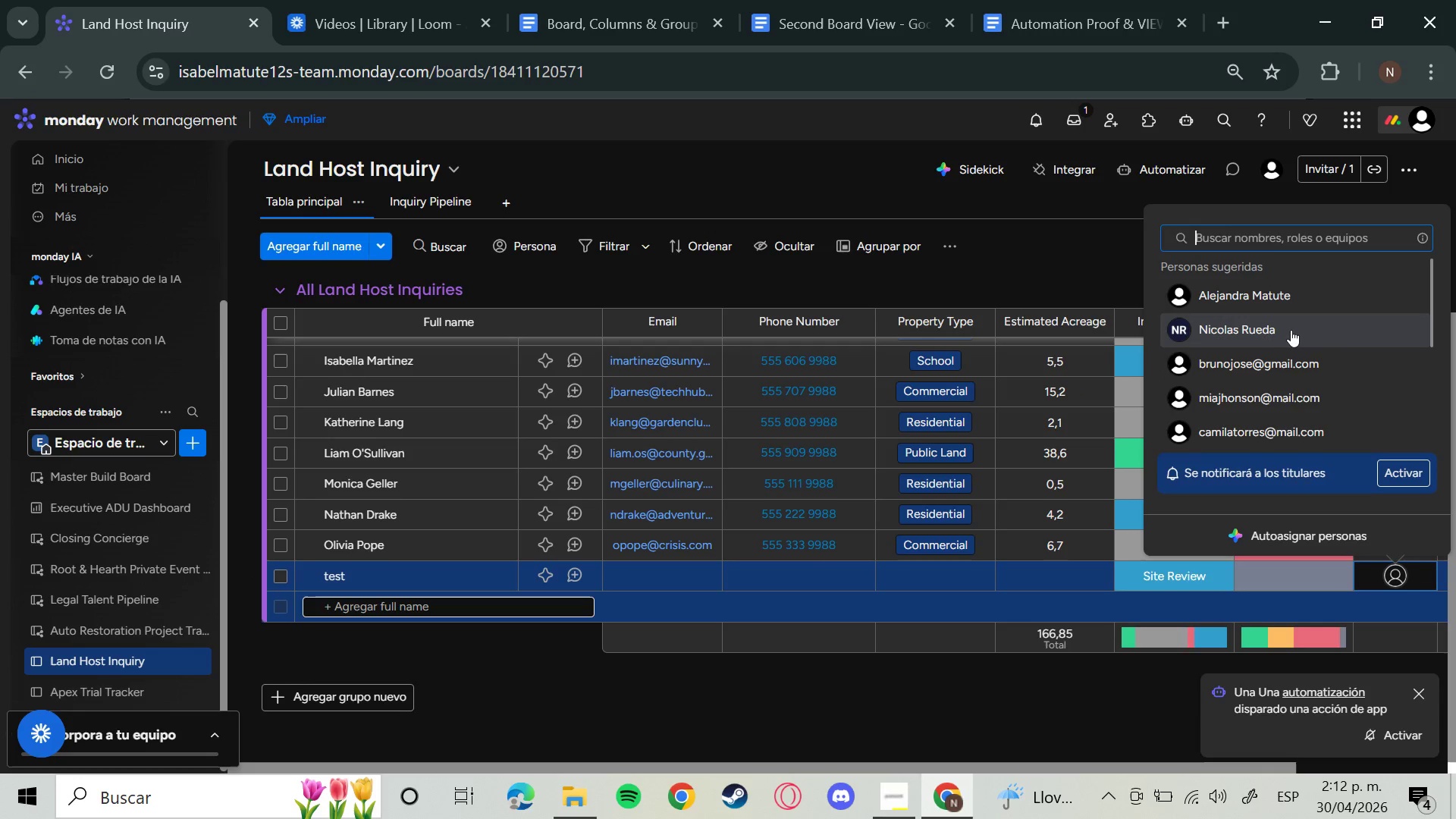 
left_click([1288, 323])
 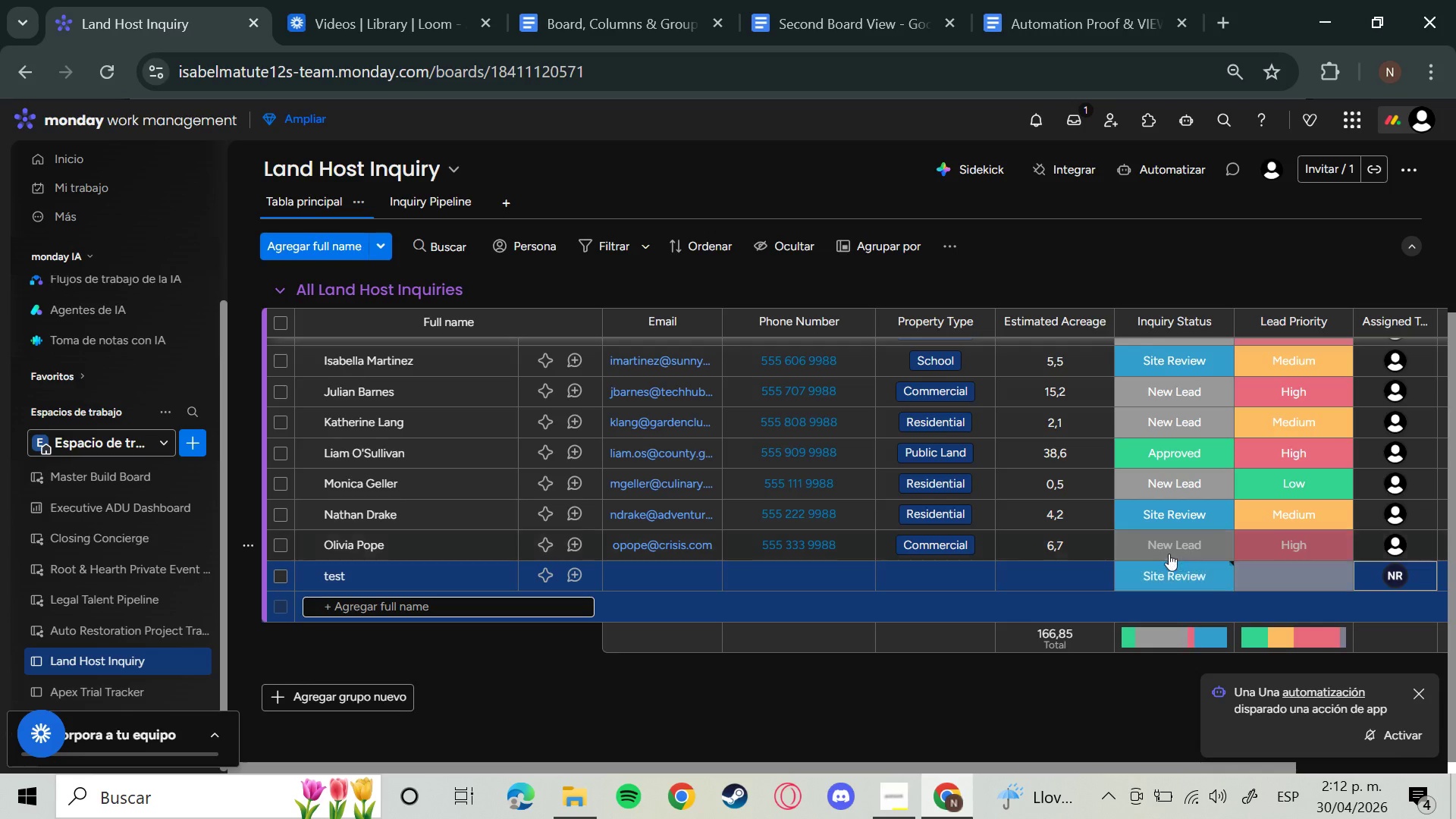 
left_click([1163, 561])
 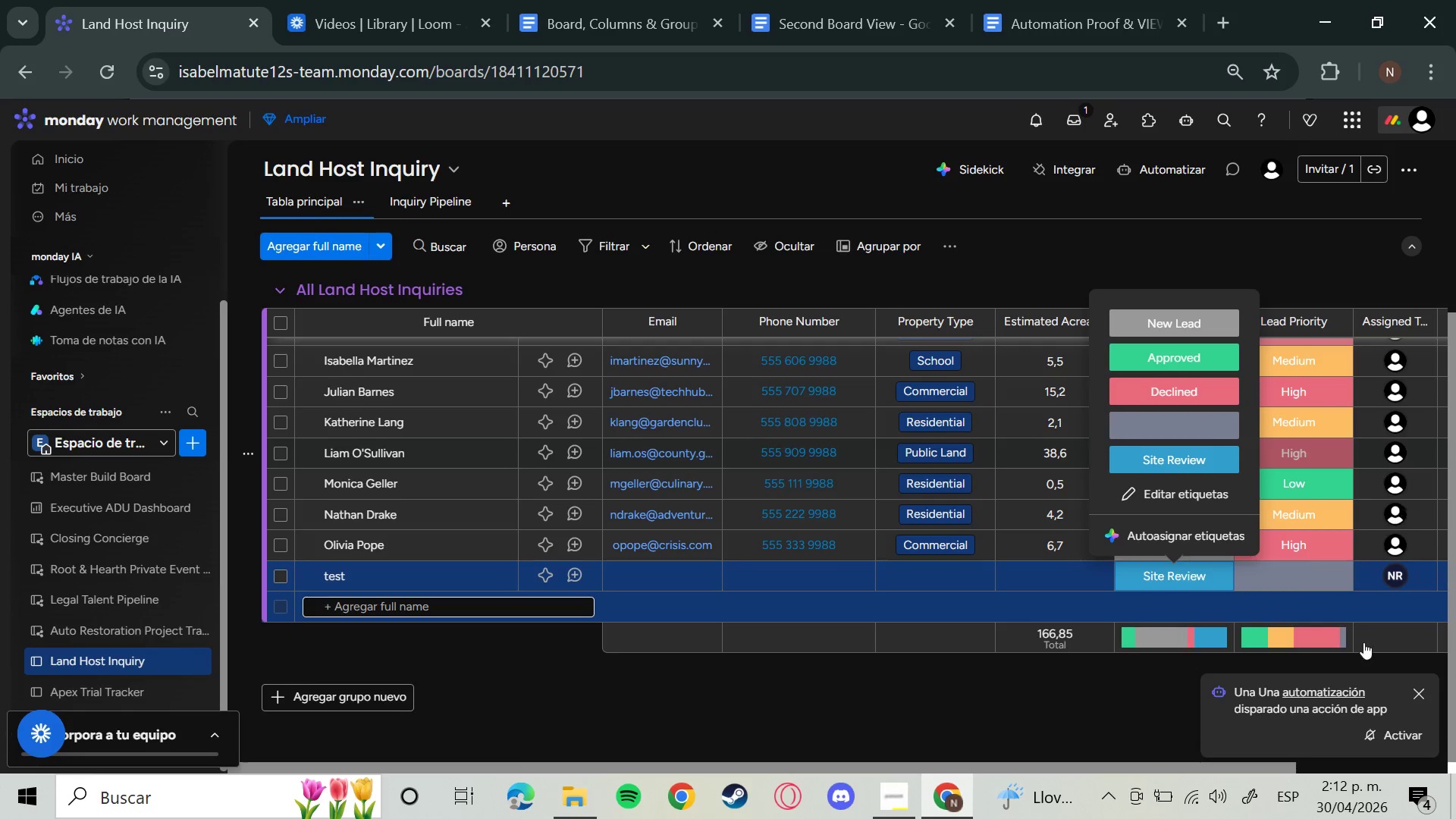 
left_click([1417, 685])
 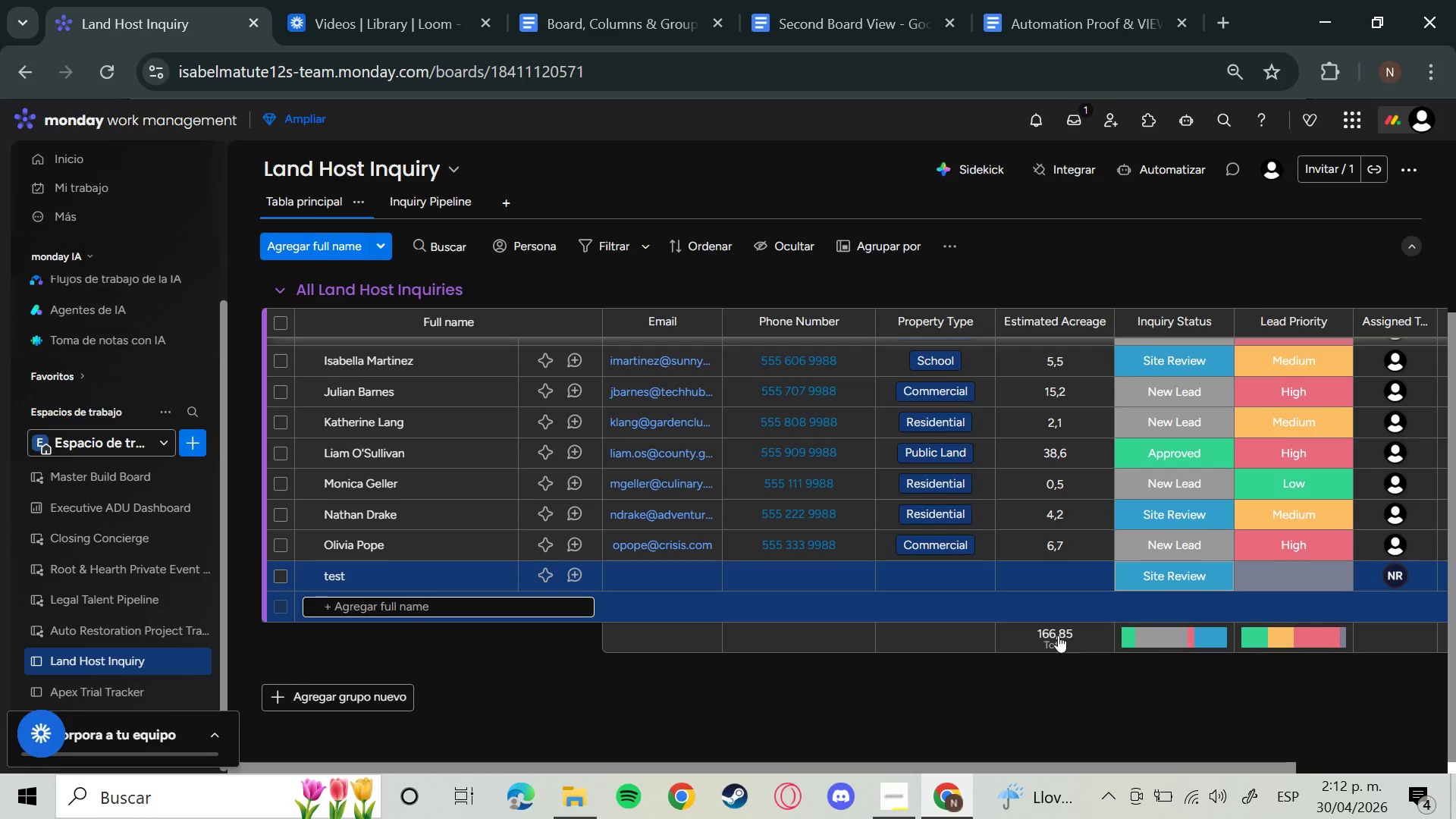 
mouse_move([1050, 583])
 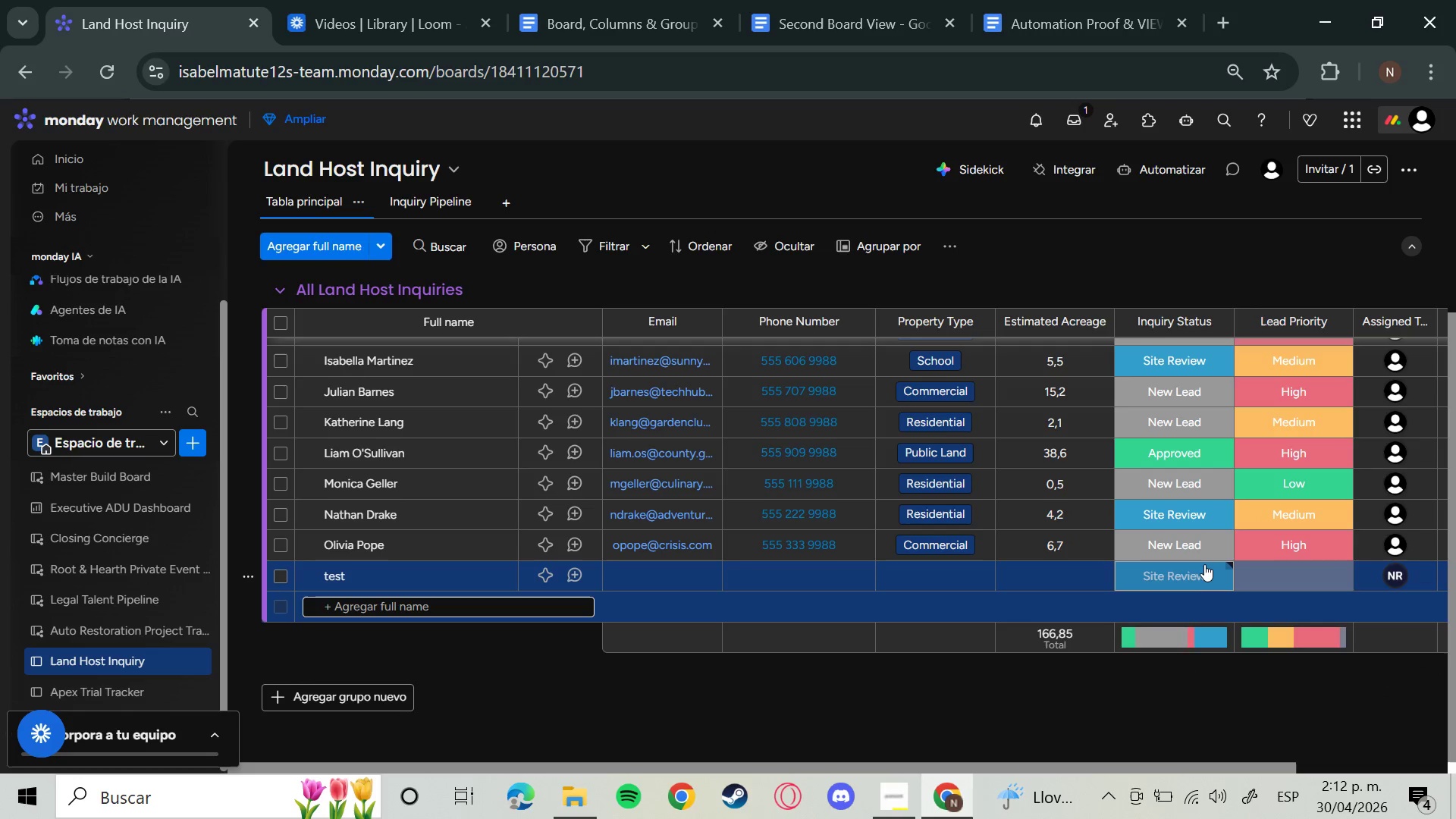 
left_click([1204, 565])
 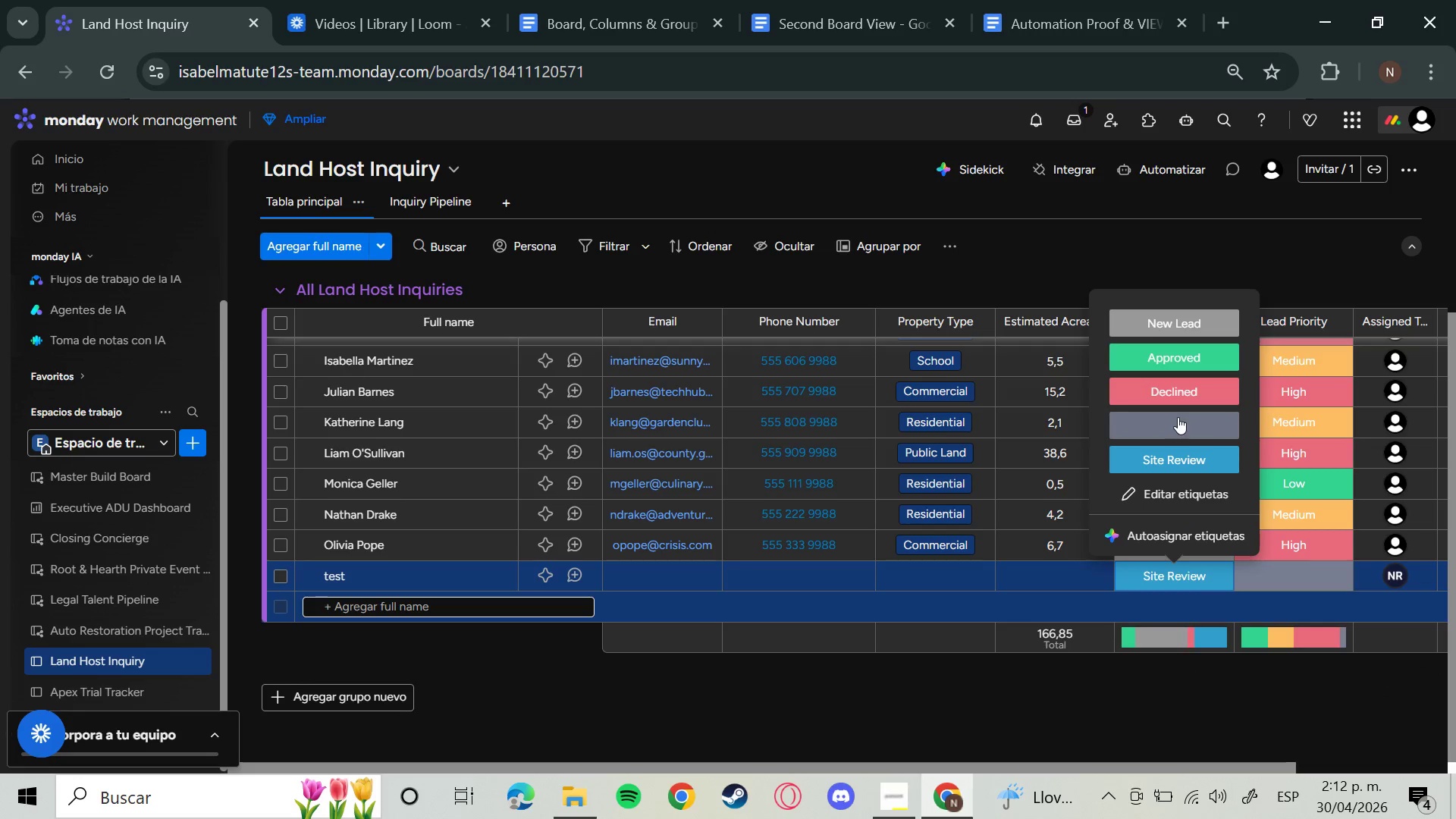 
left_click([1178, 417])
 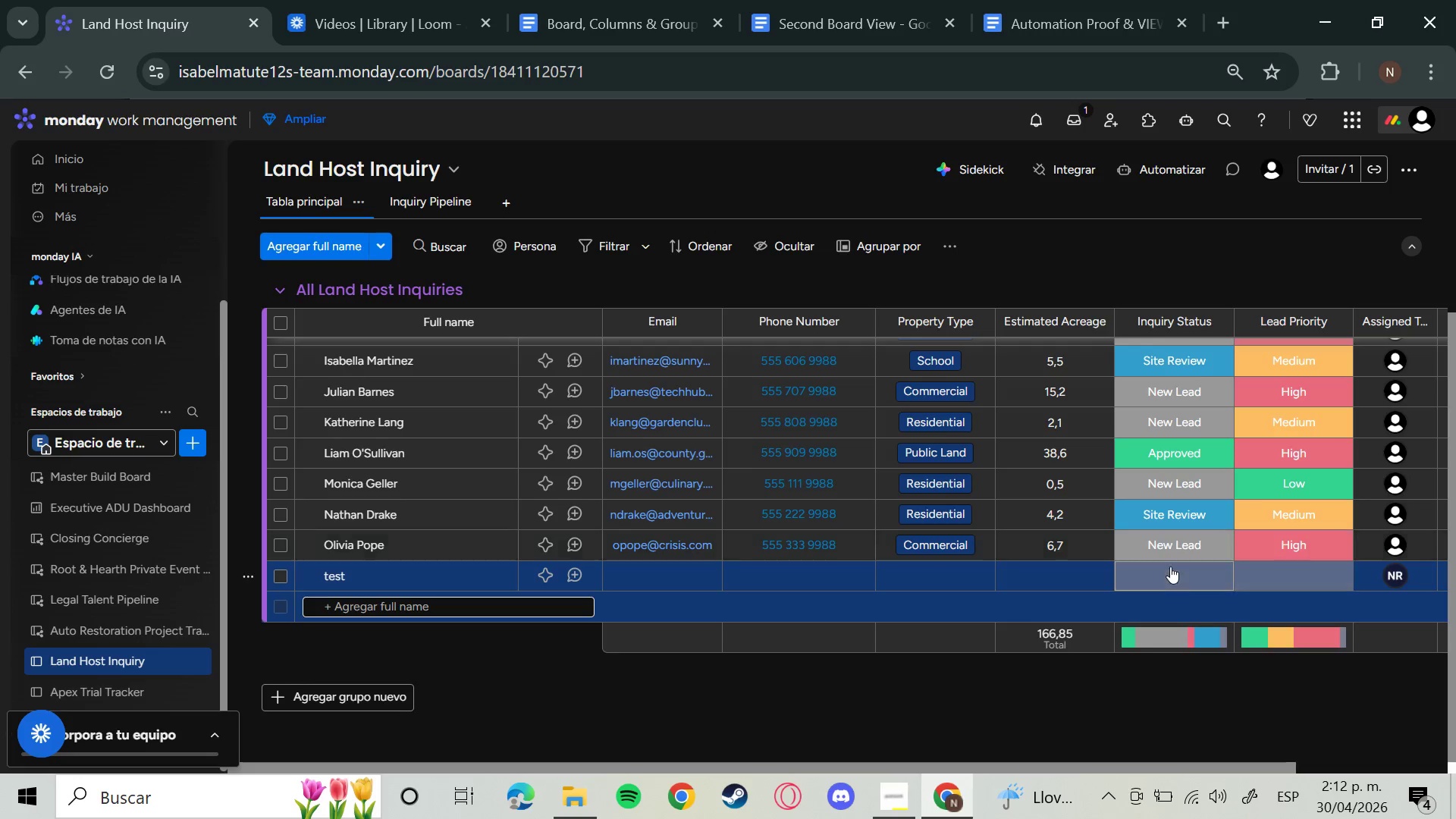 